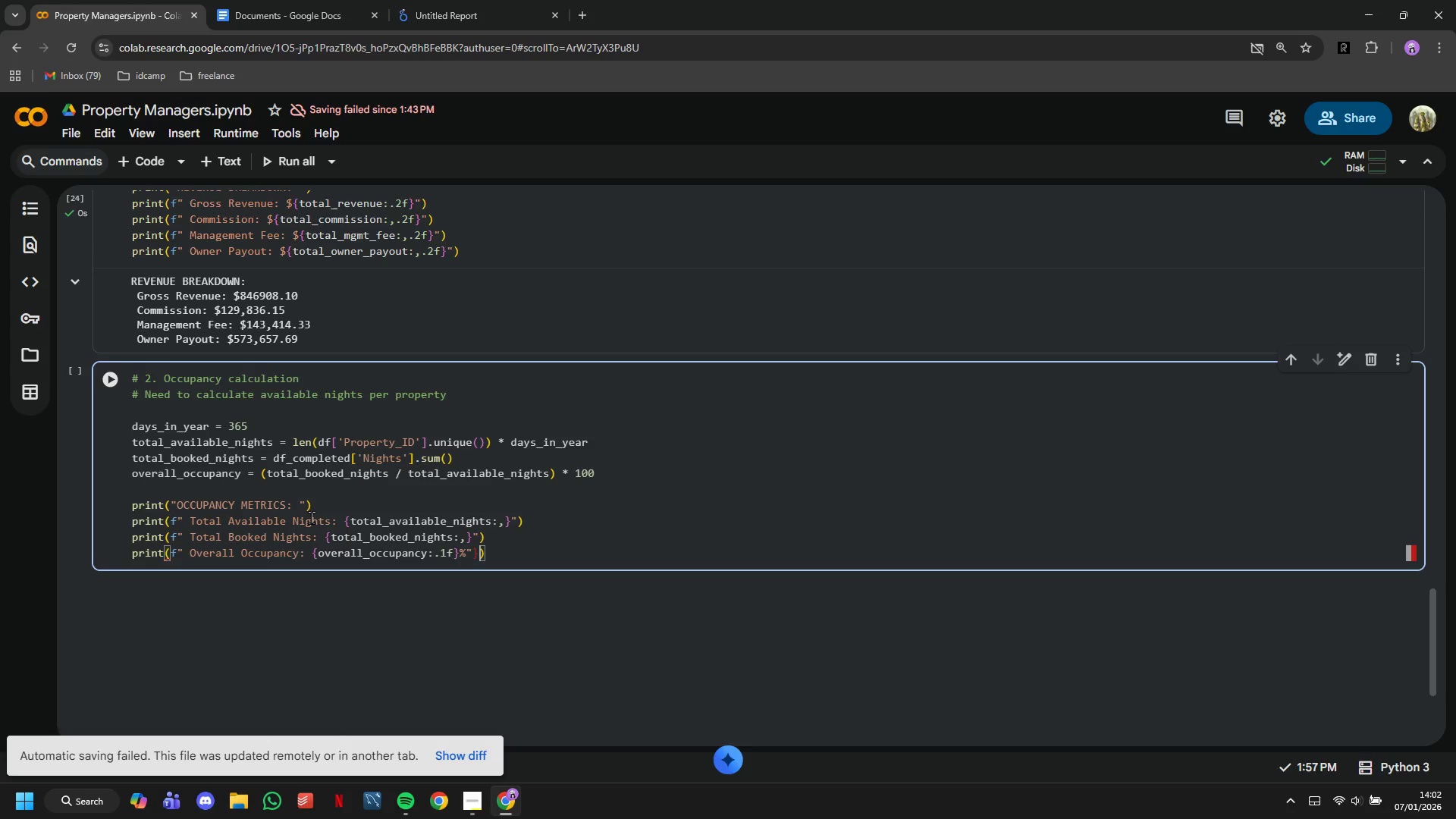 
key(Shift+ShiftLeft)
 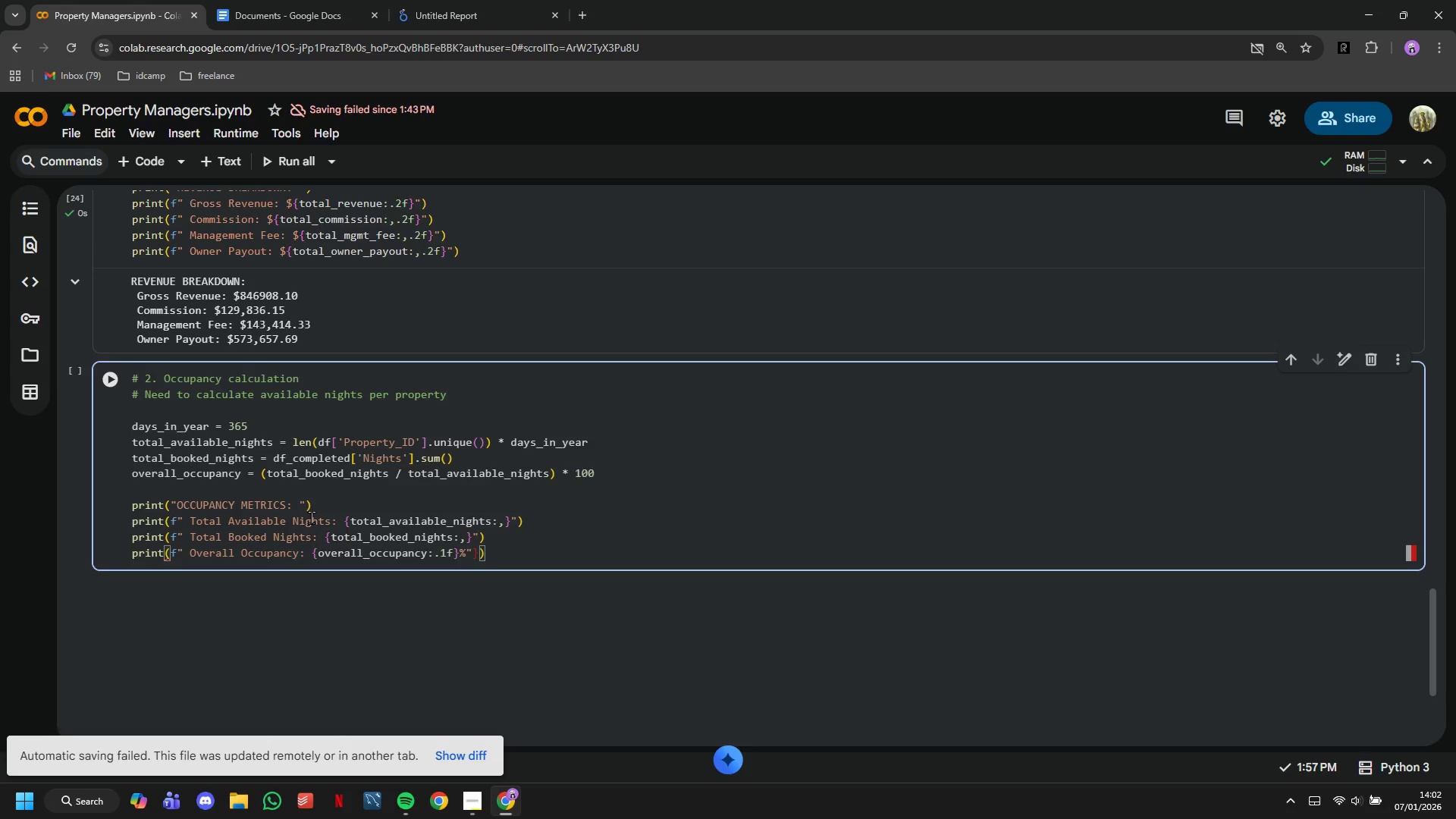 
key(ArrowLeft)
 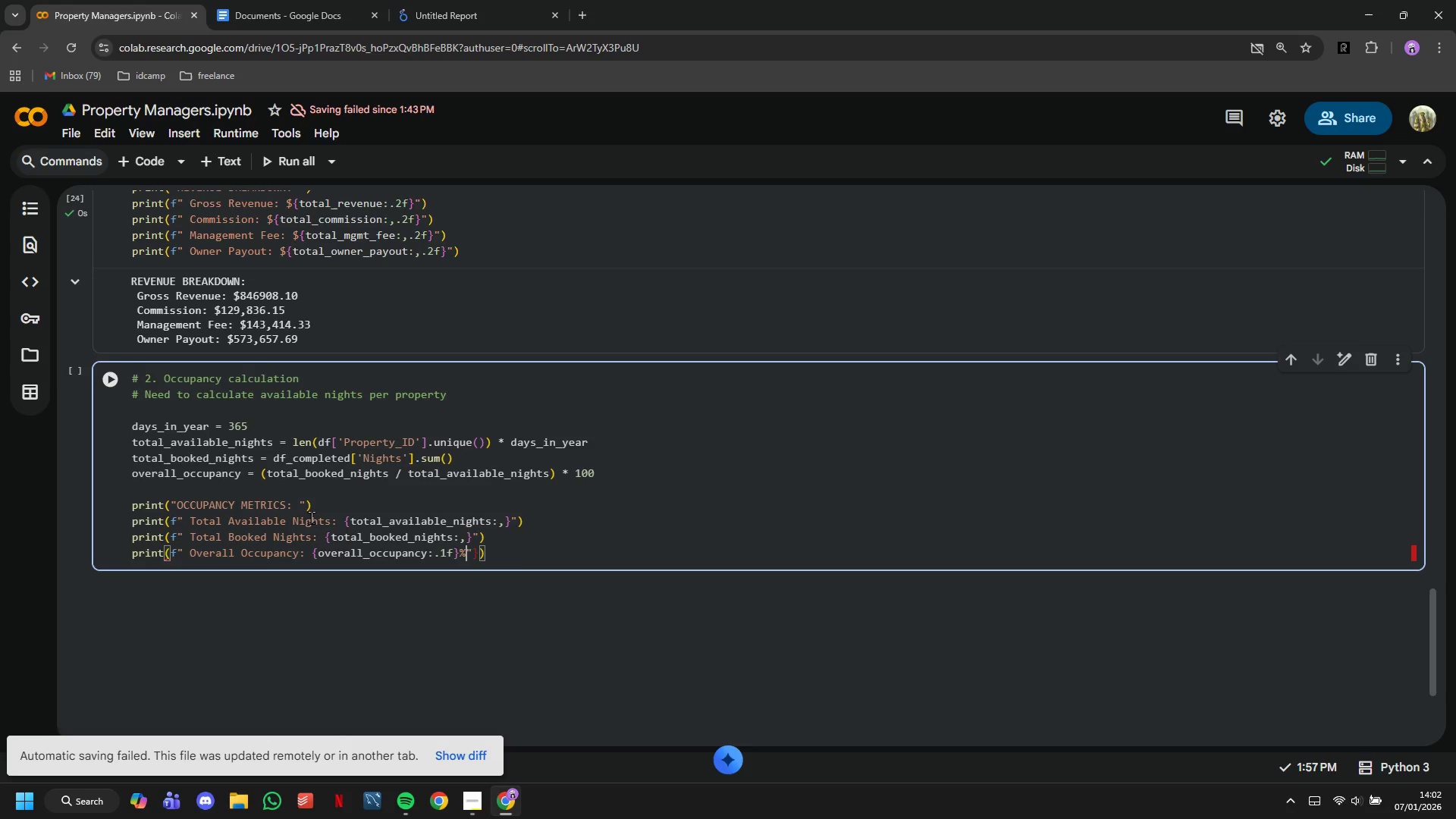 
key(ArrowLeft)
 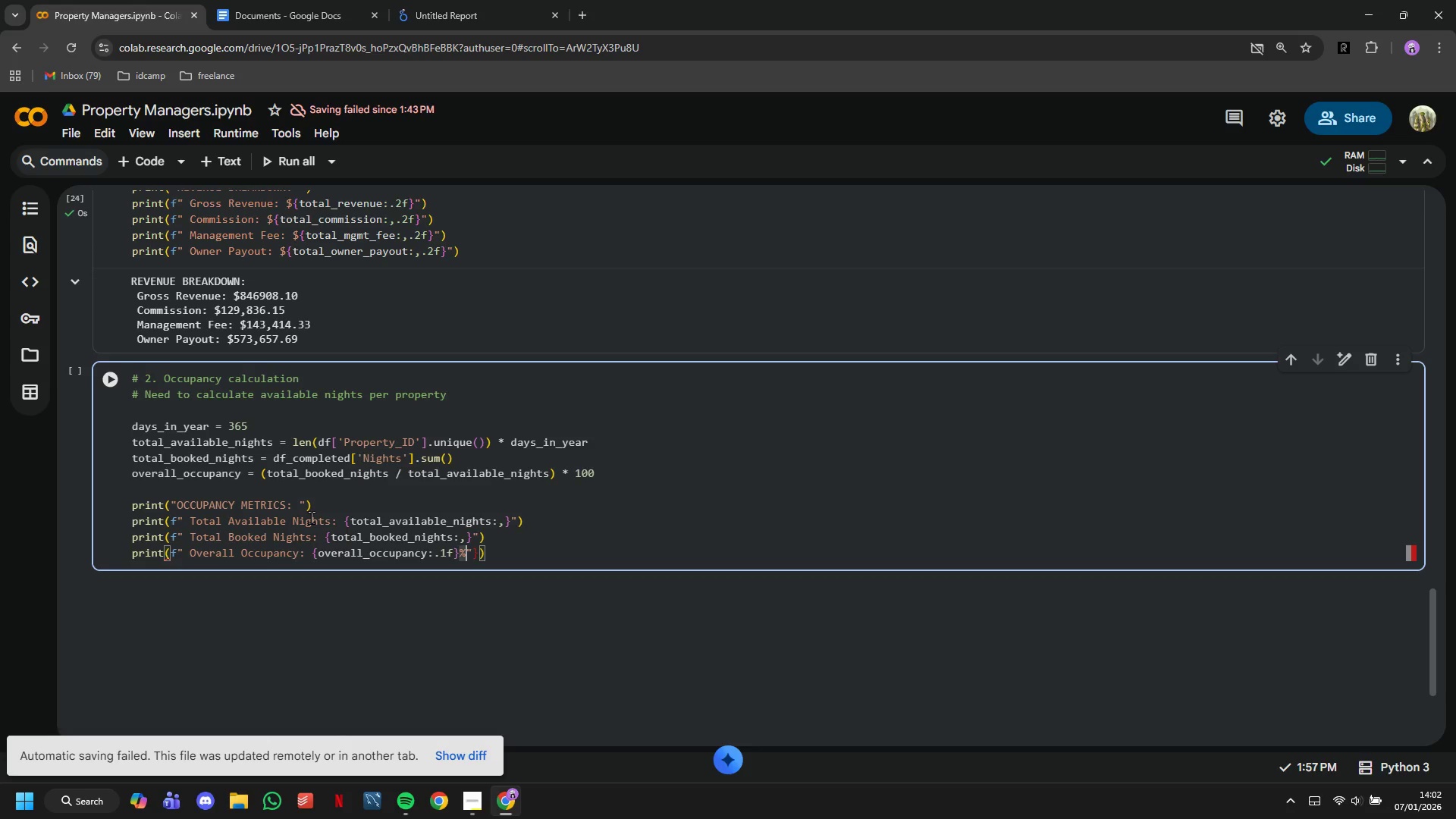 
key(ArrowRight)
 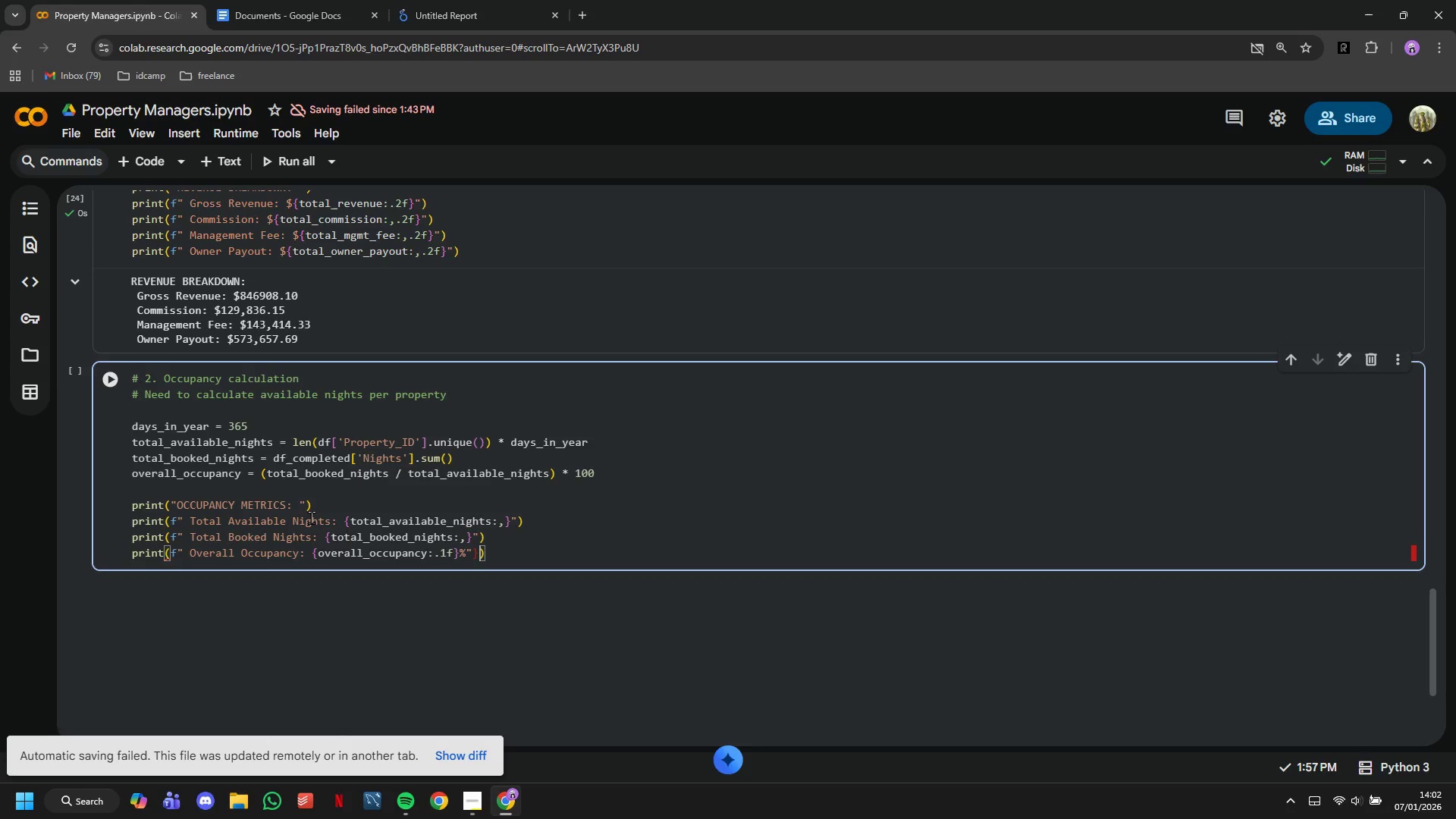 
key(ArrowRight)
 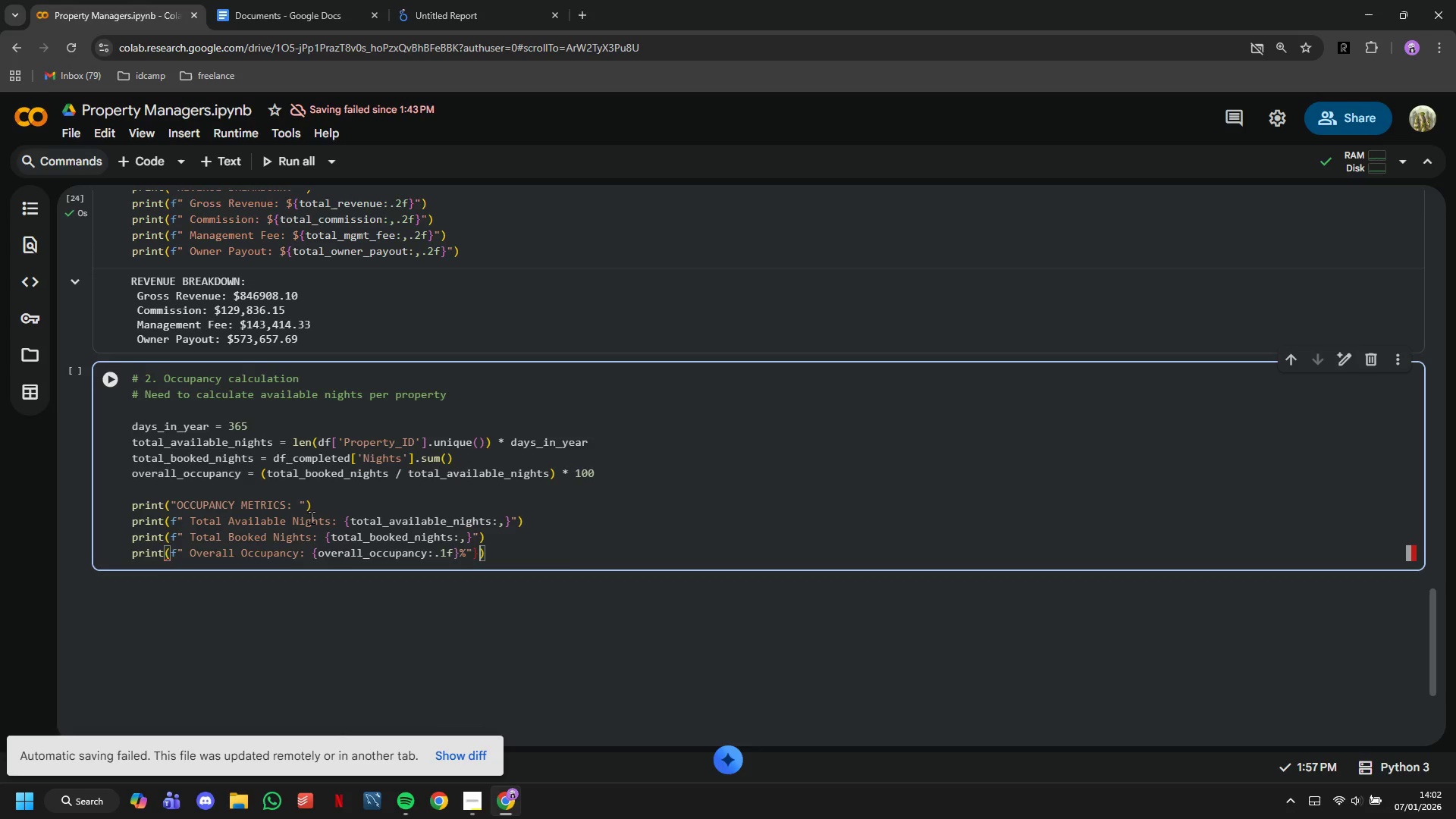 
key(Shift+Quote)
 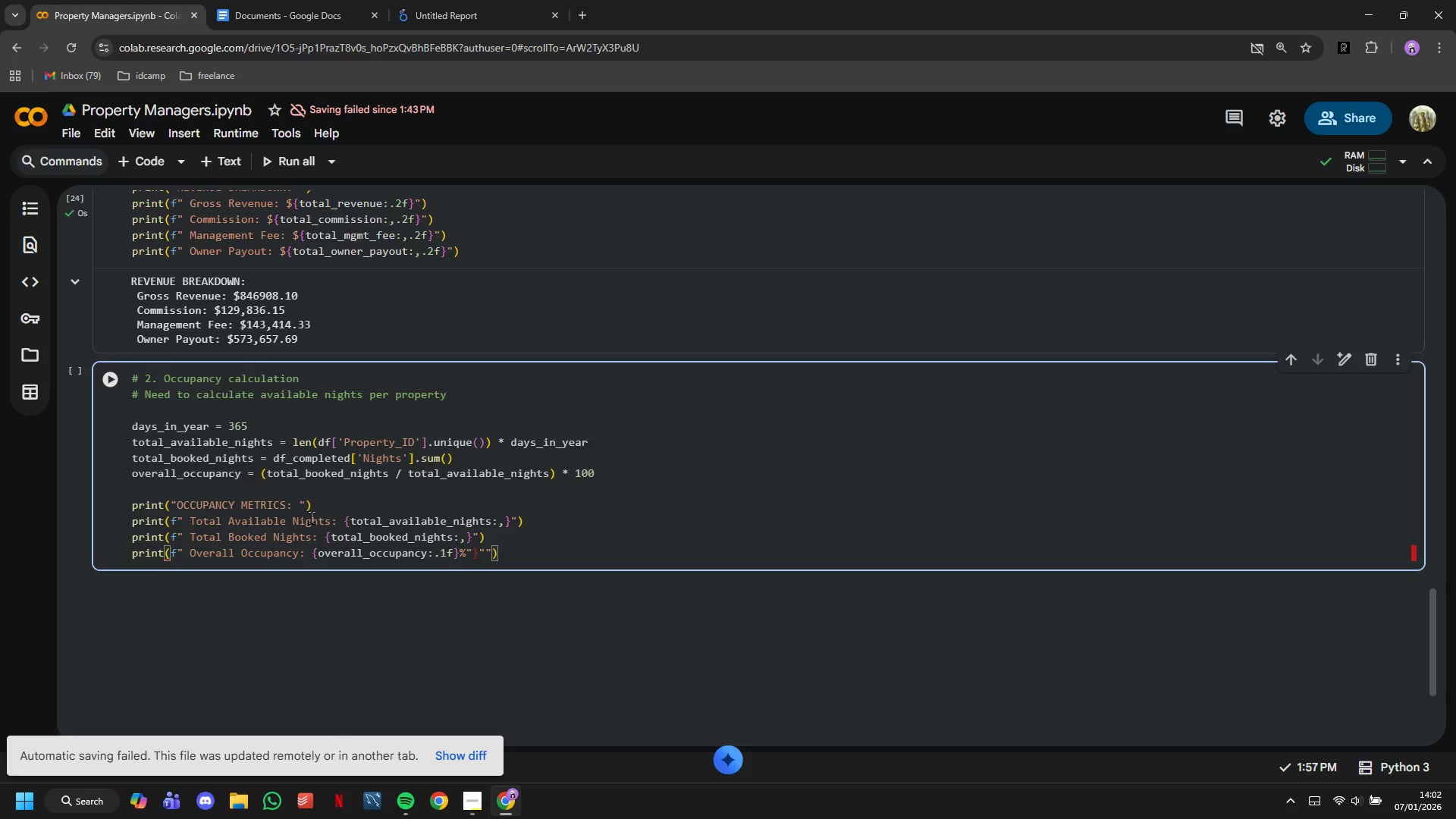 
key(Backspace)
 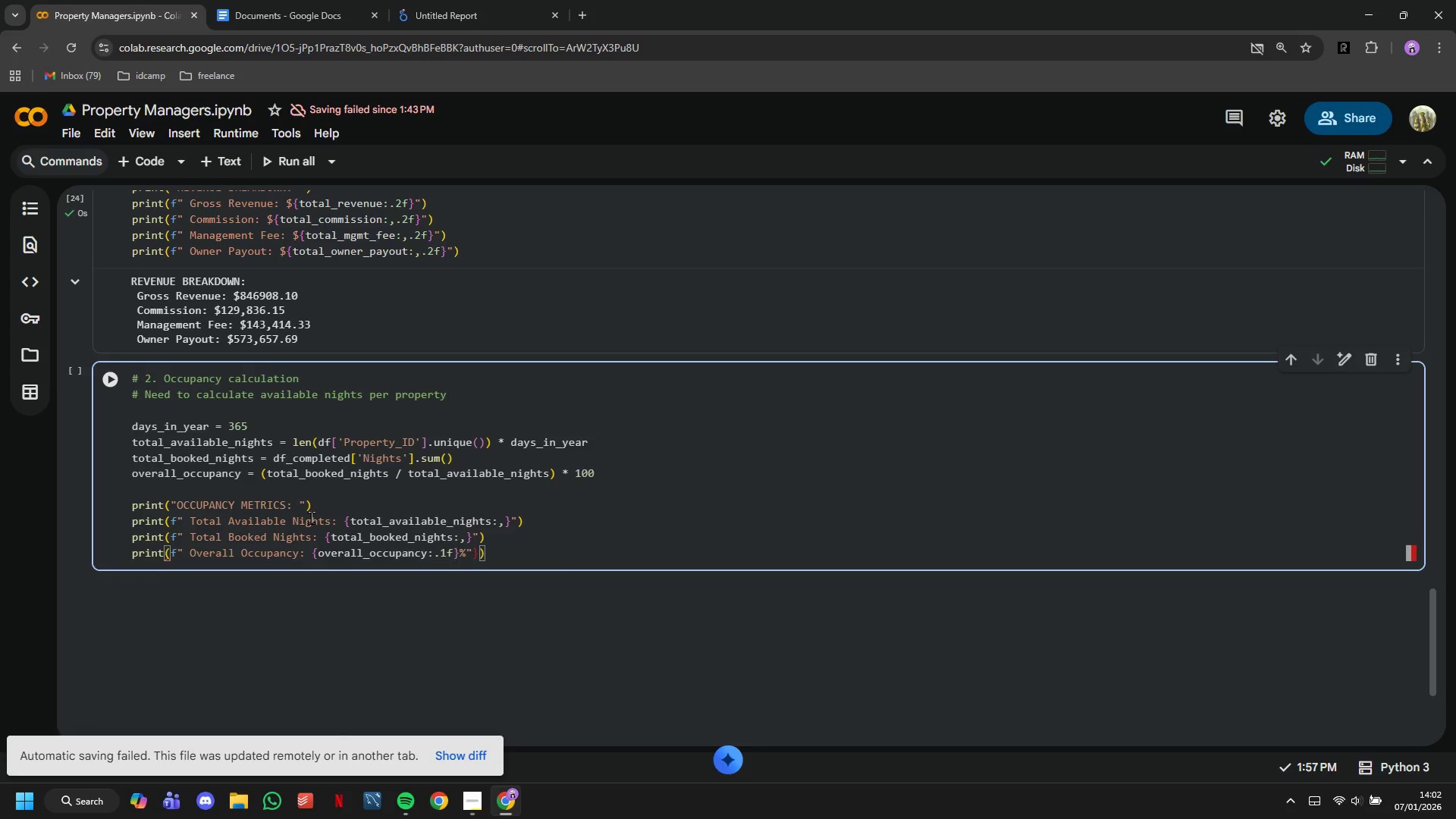 
key(Shift+ShiftLeft)
 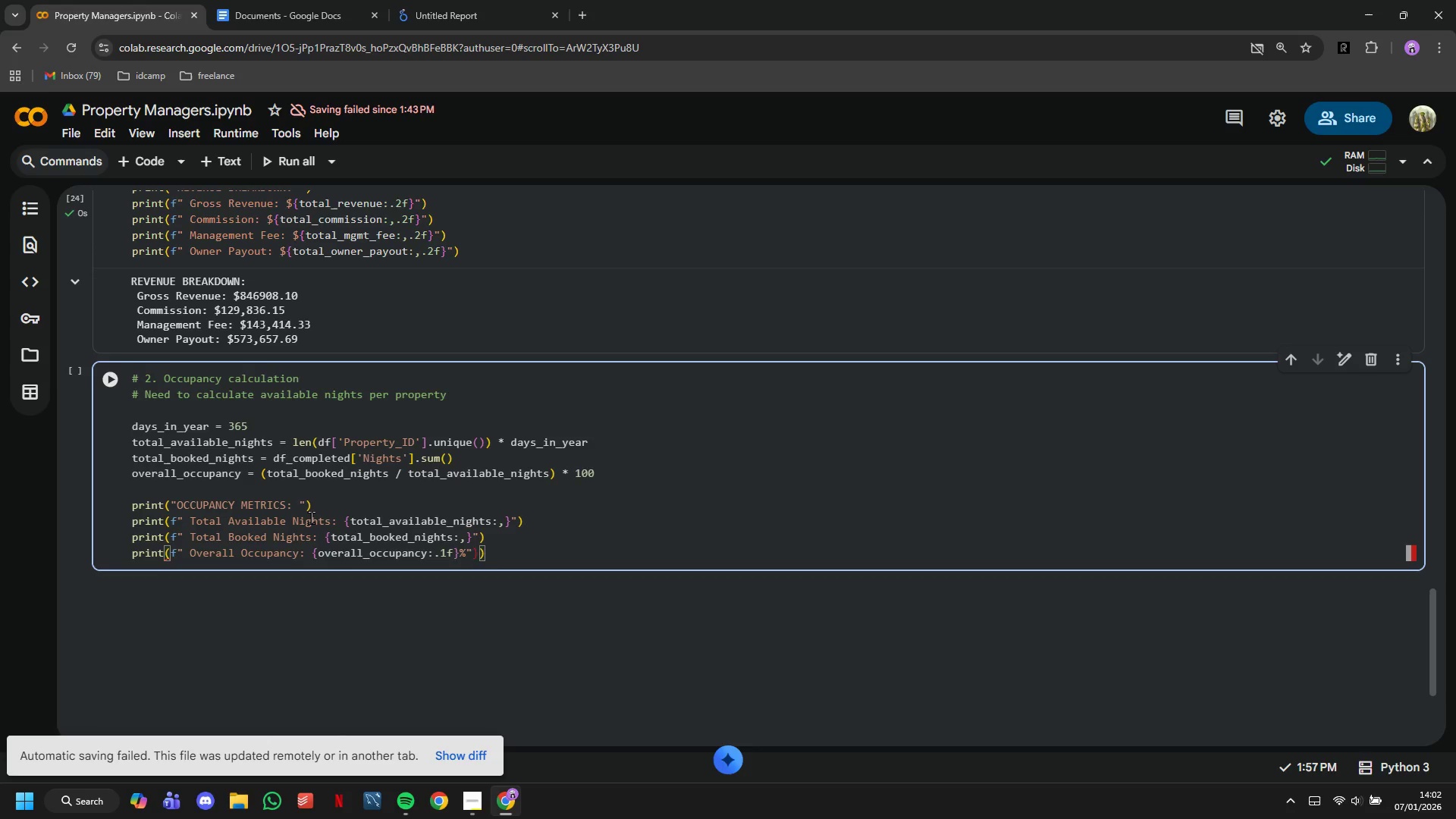 
key(Shift+Quote)
 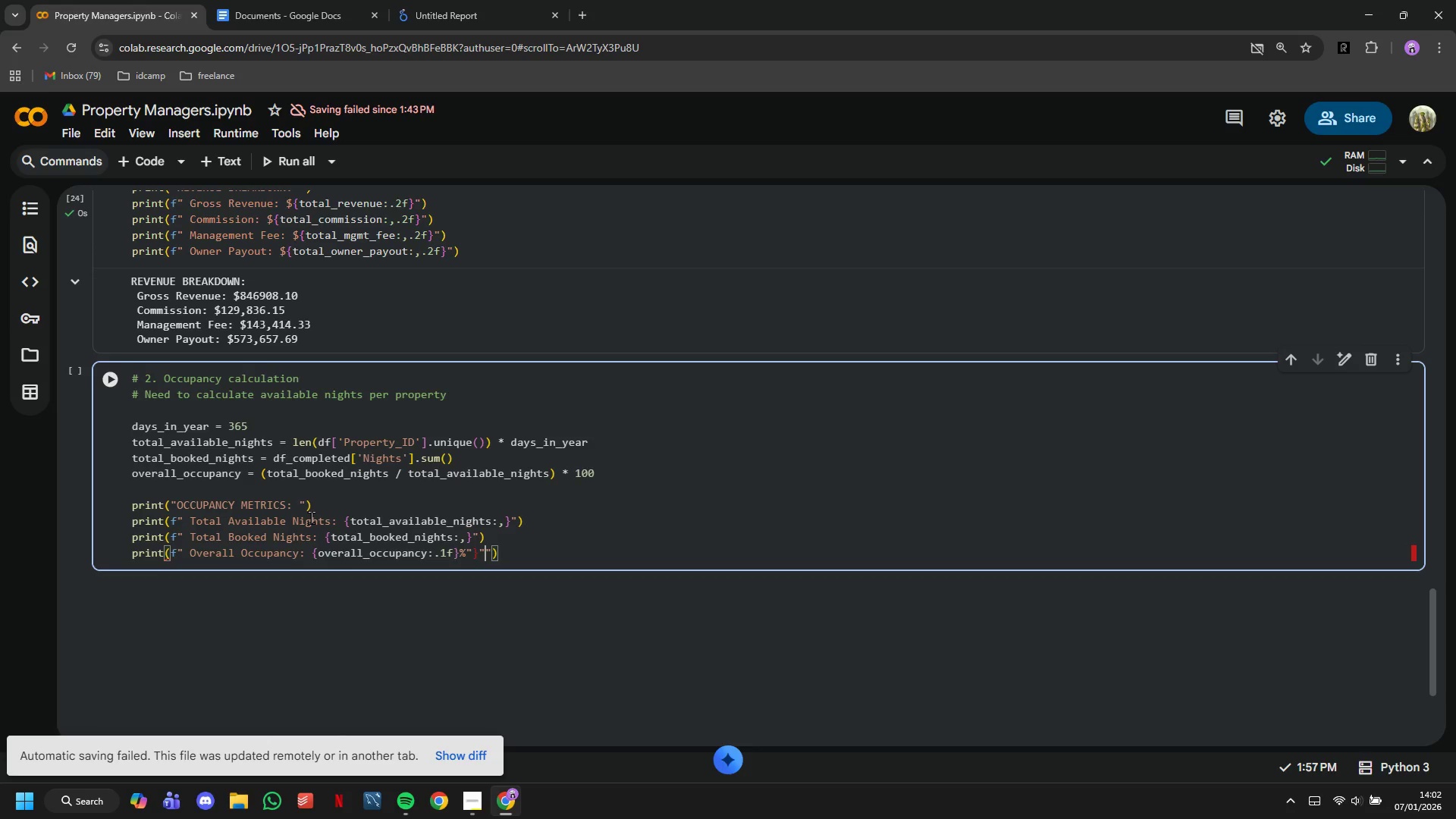 
key(ArrowRight)
 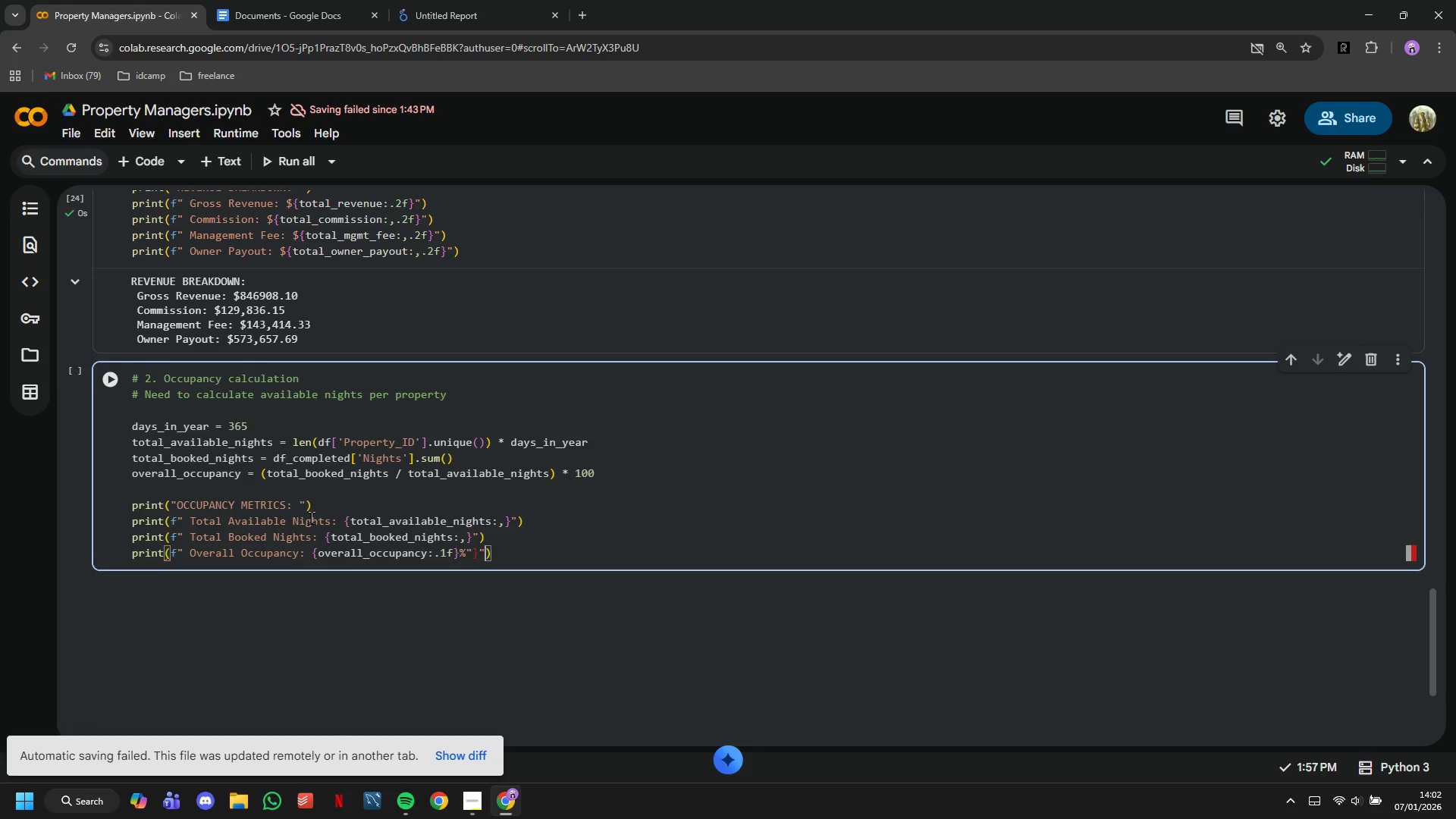 
key(Backspace)
 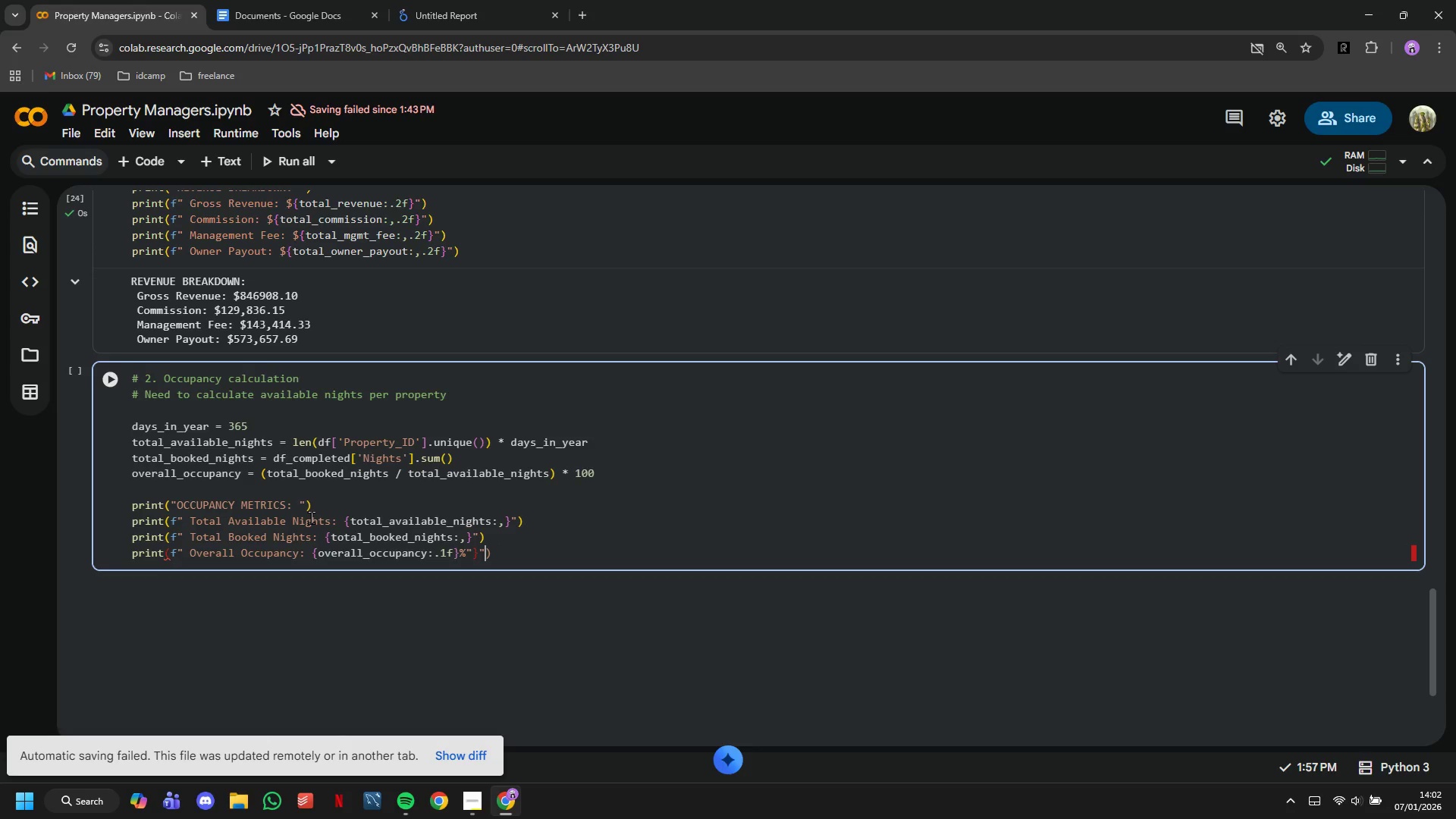 
key(ArrowLeft)
 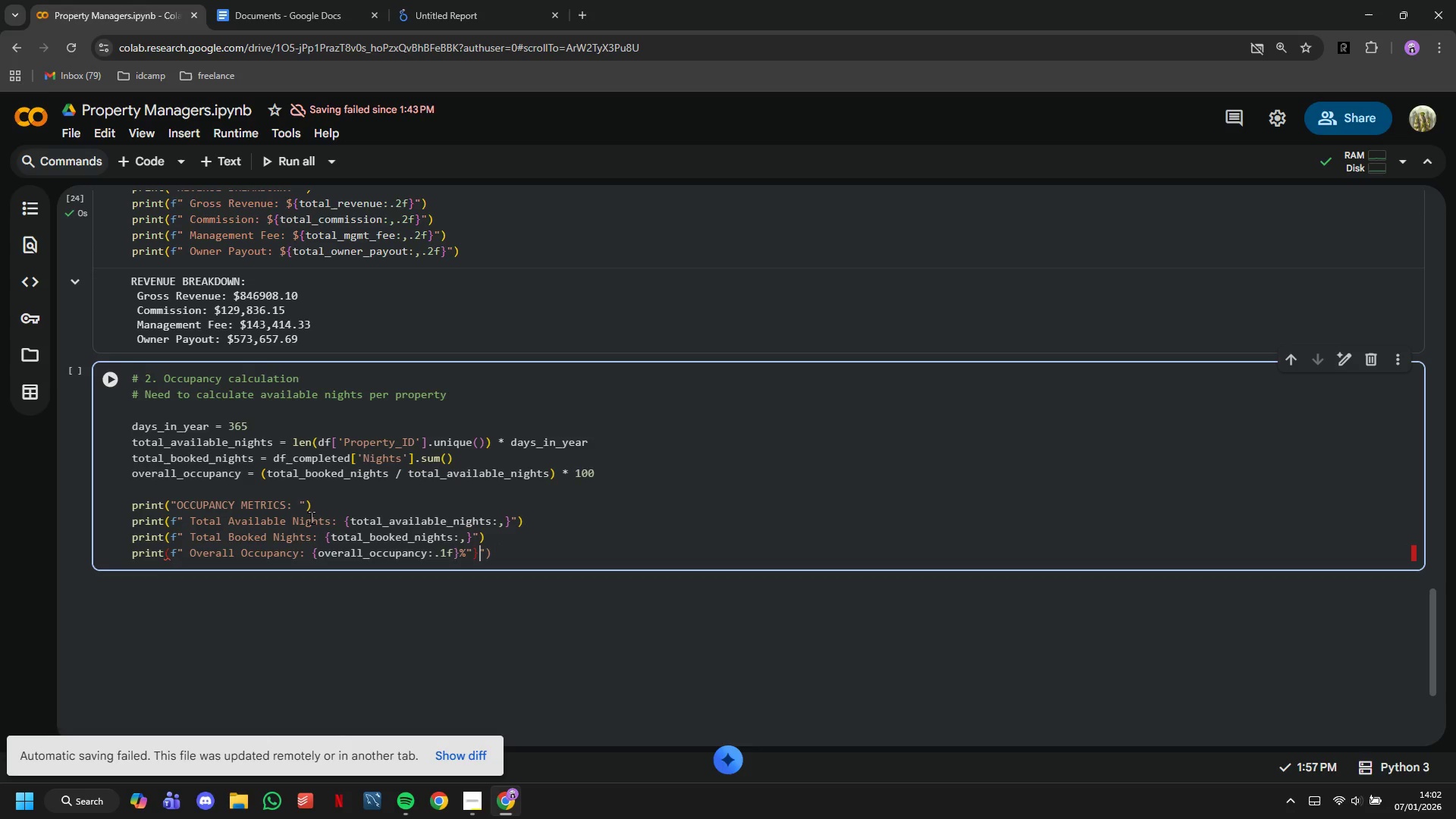 
key(ArrowLeft)
 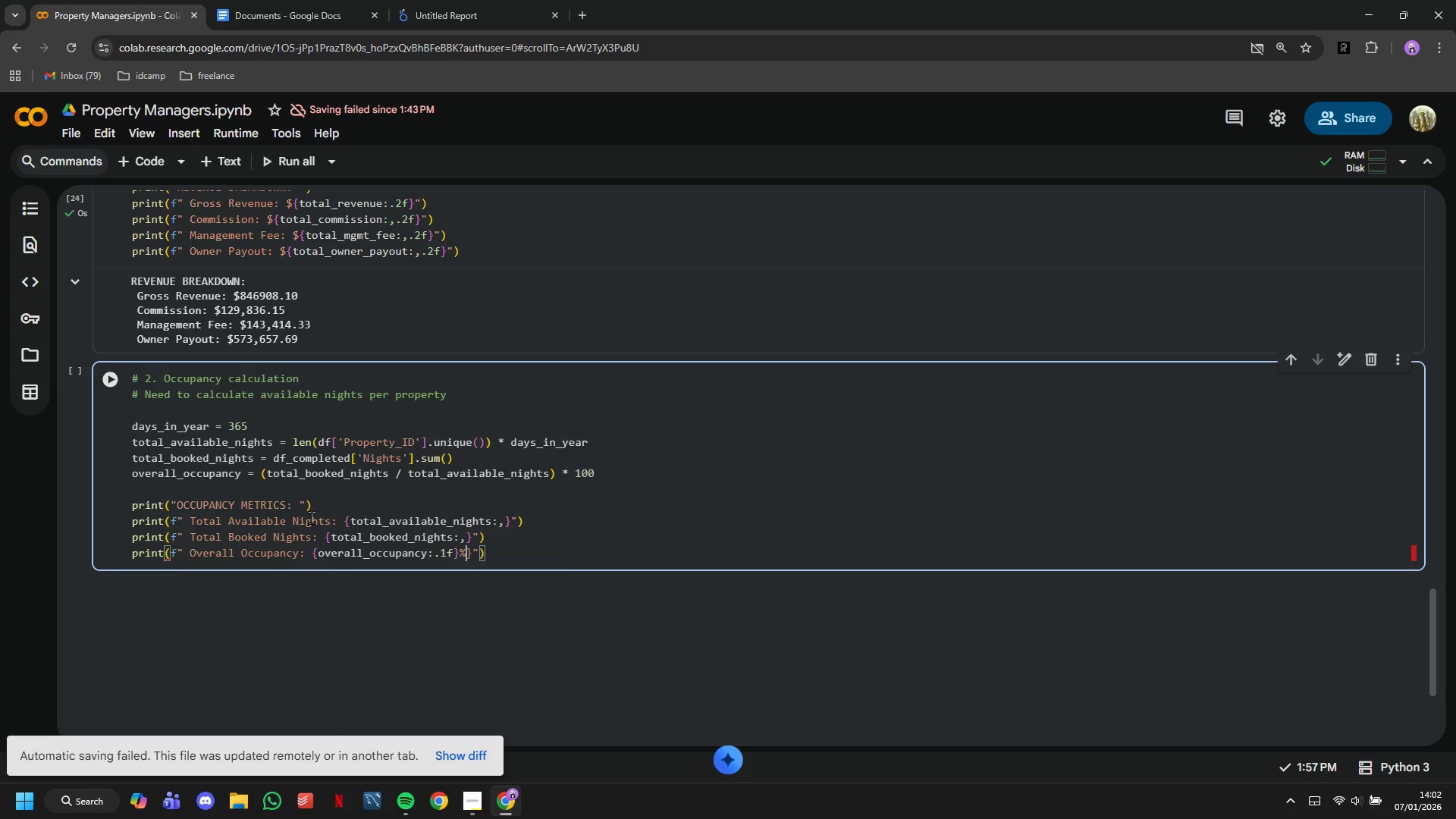 
key(Backspace)
 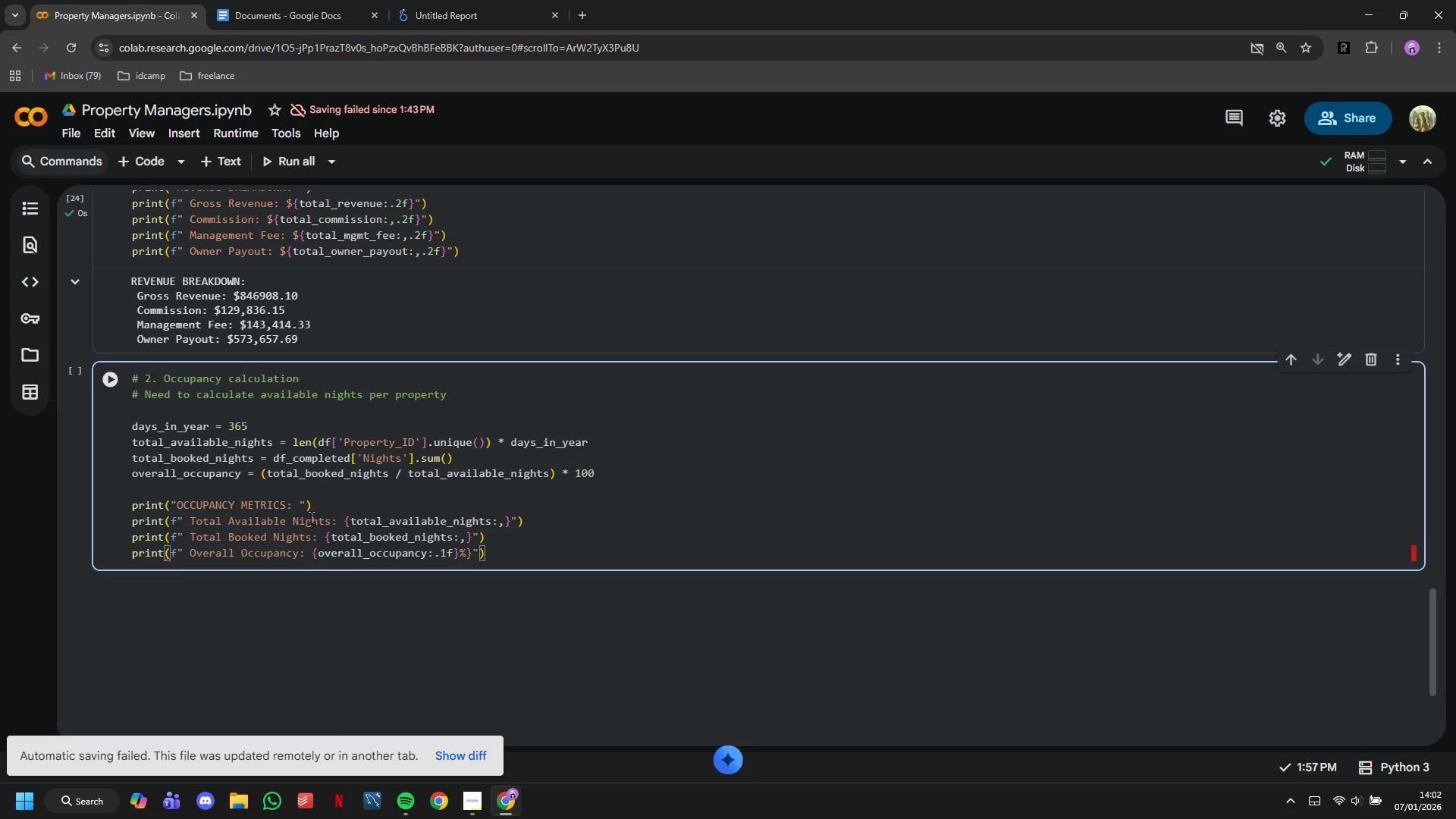 
key(ArrowRight)
 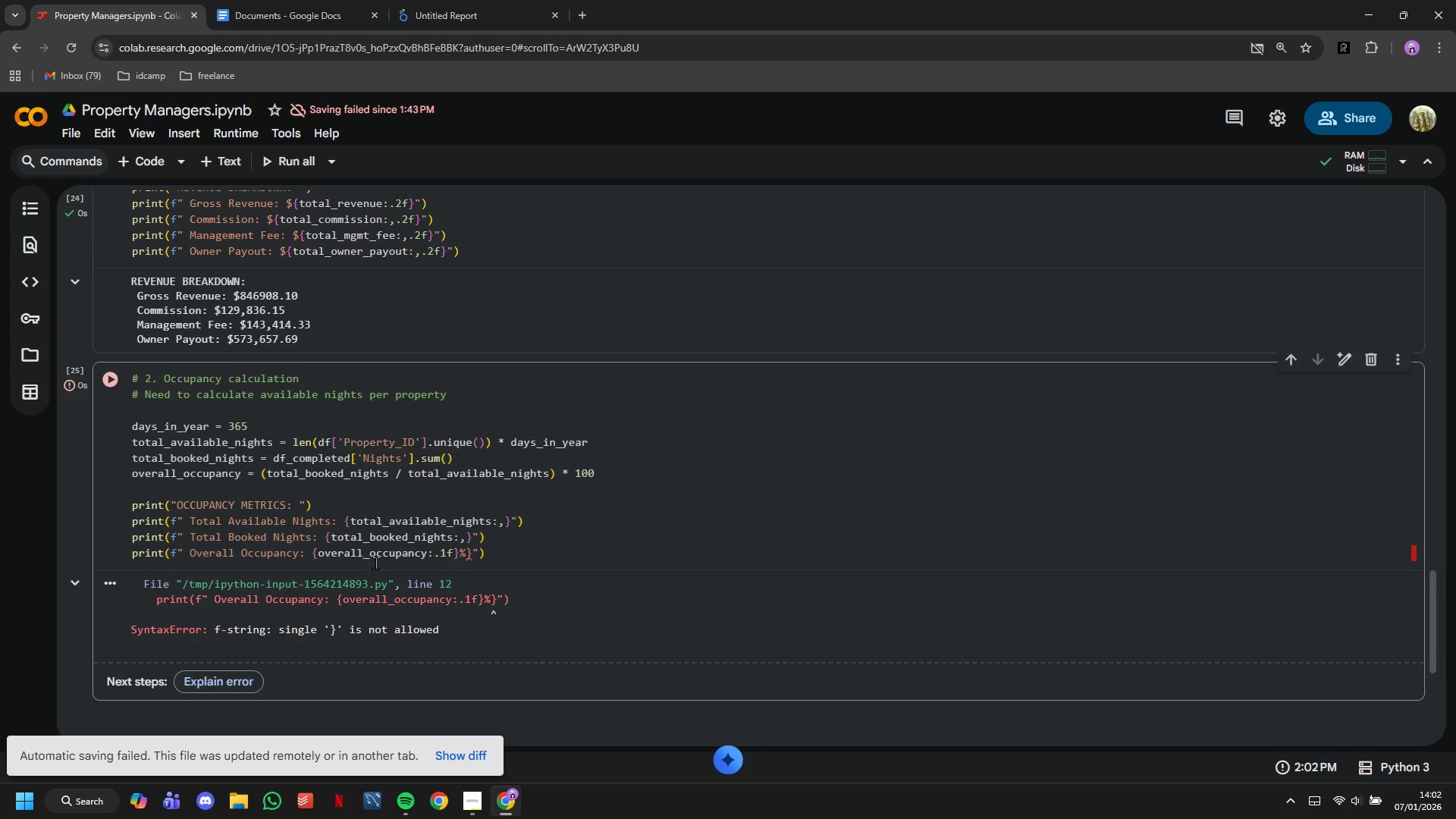 
wait(6.33)
 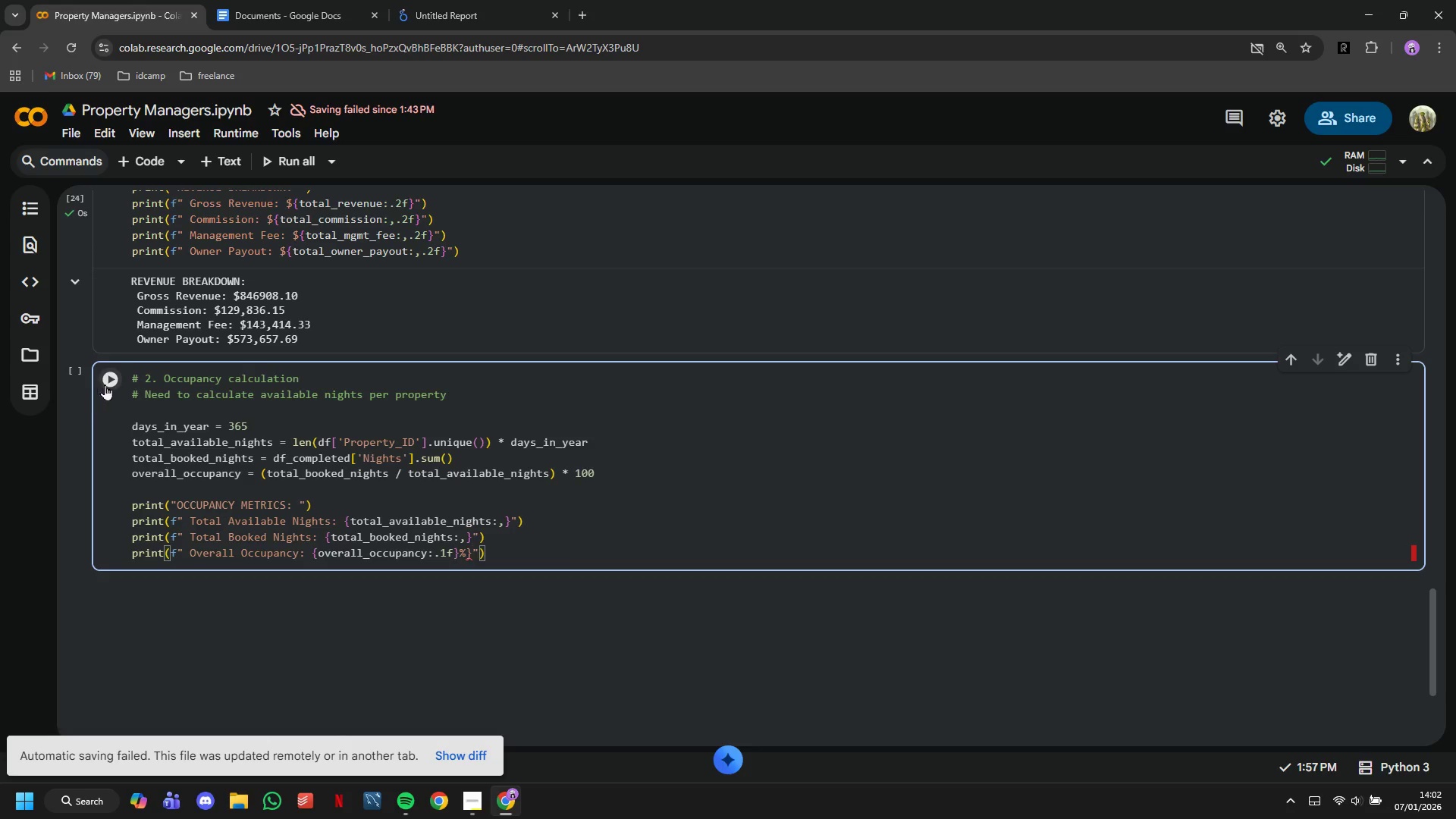 
left_click([471, 549])
 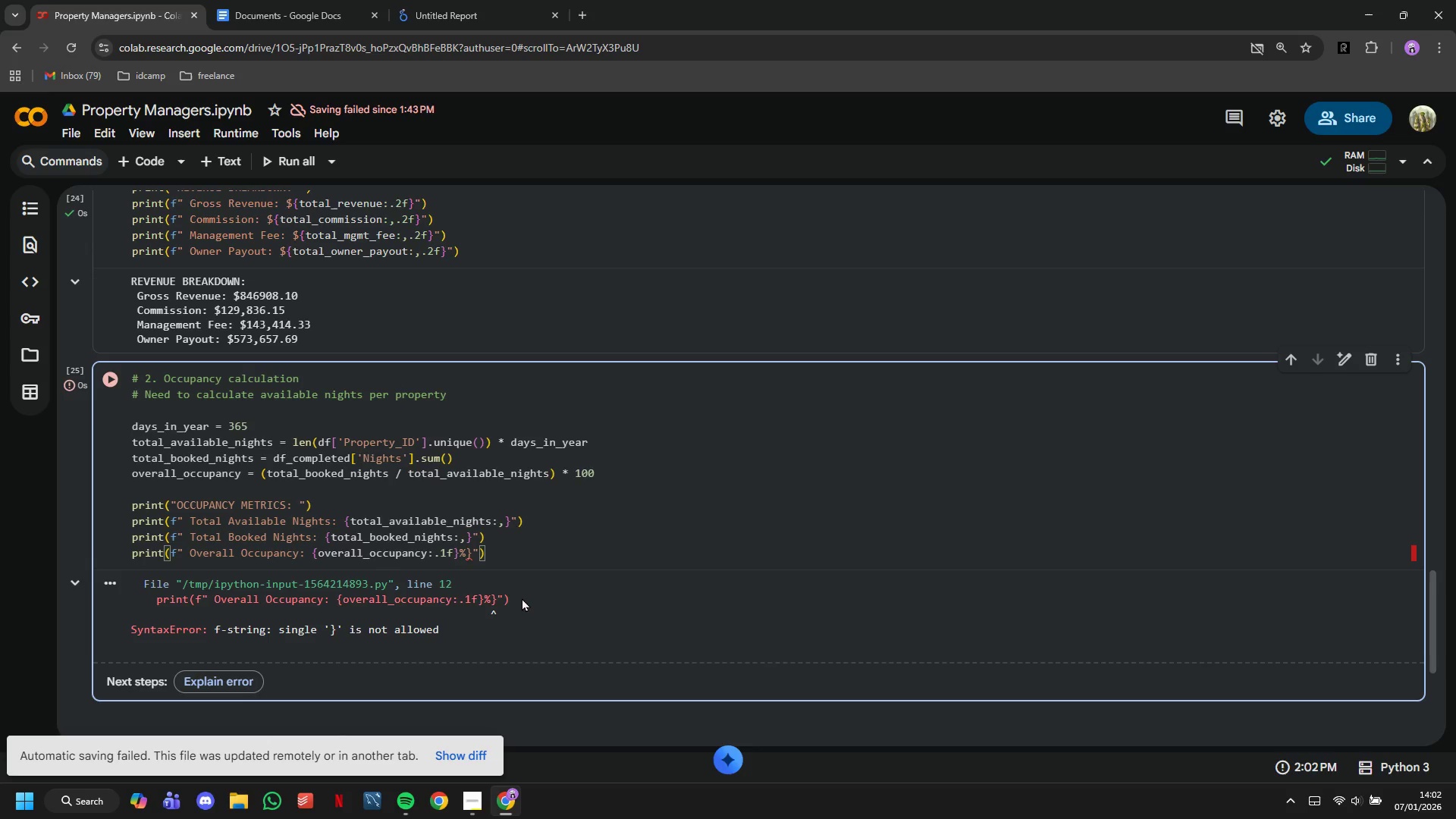 
key(ArrowLeft)
 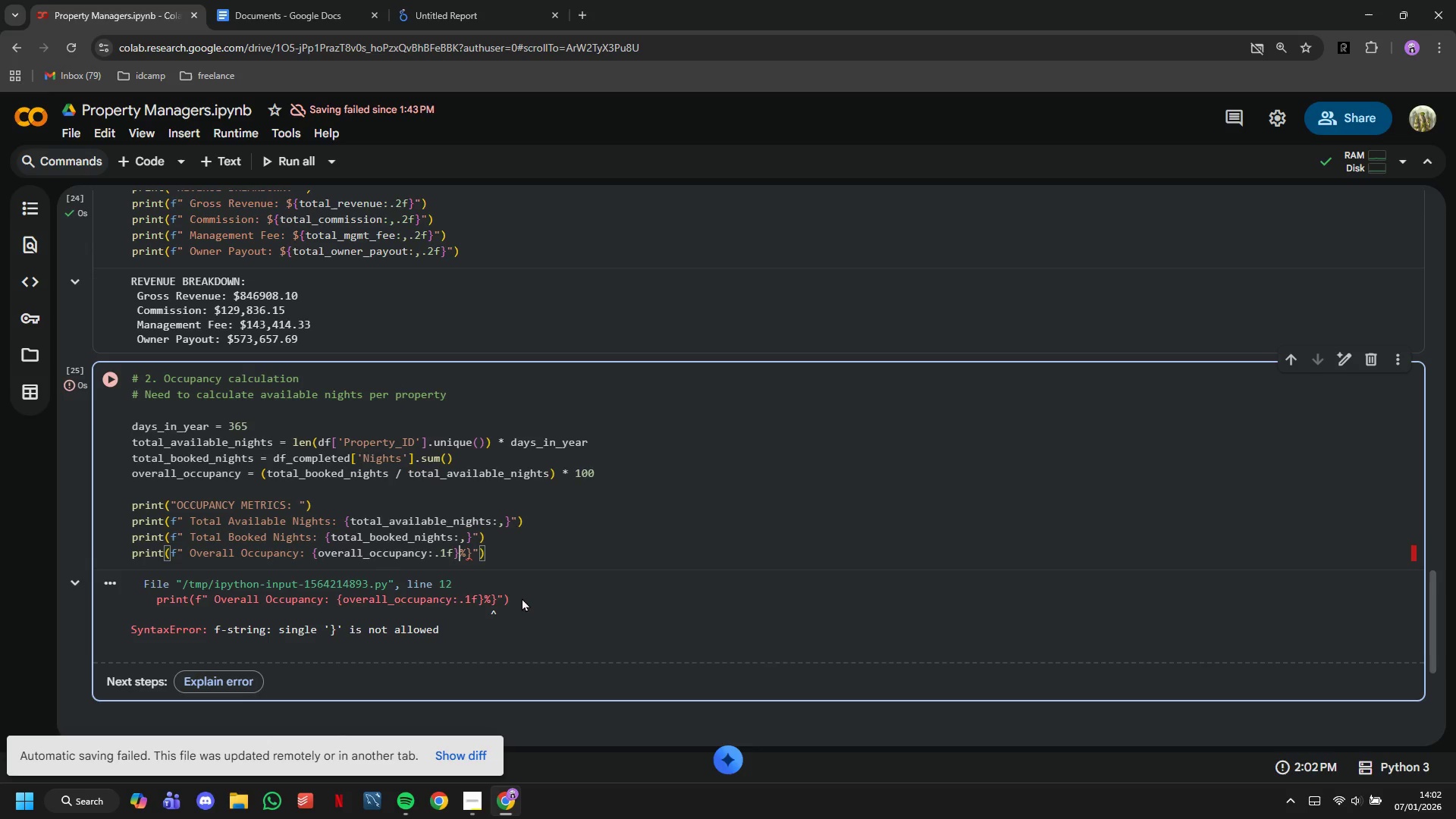 
key(ArrowLeft)
 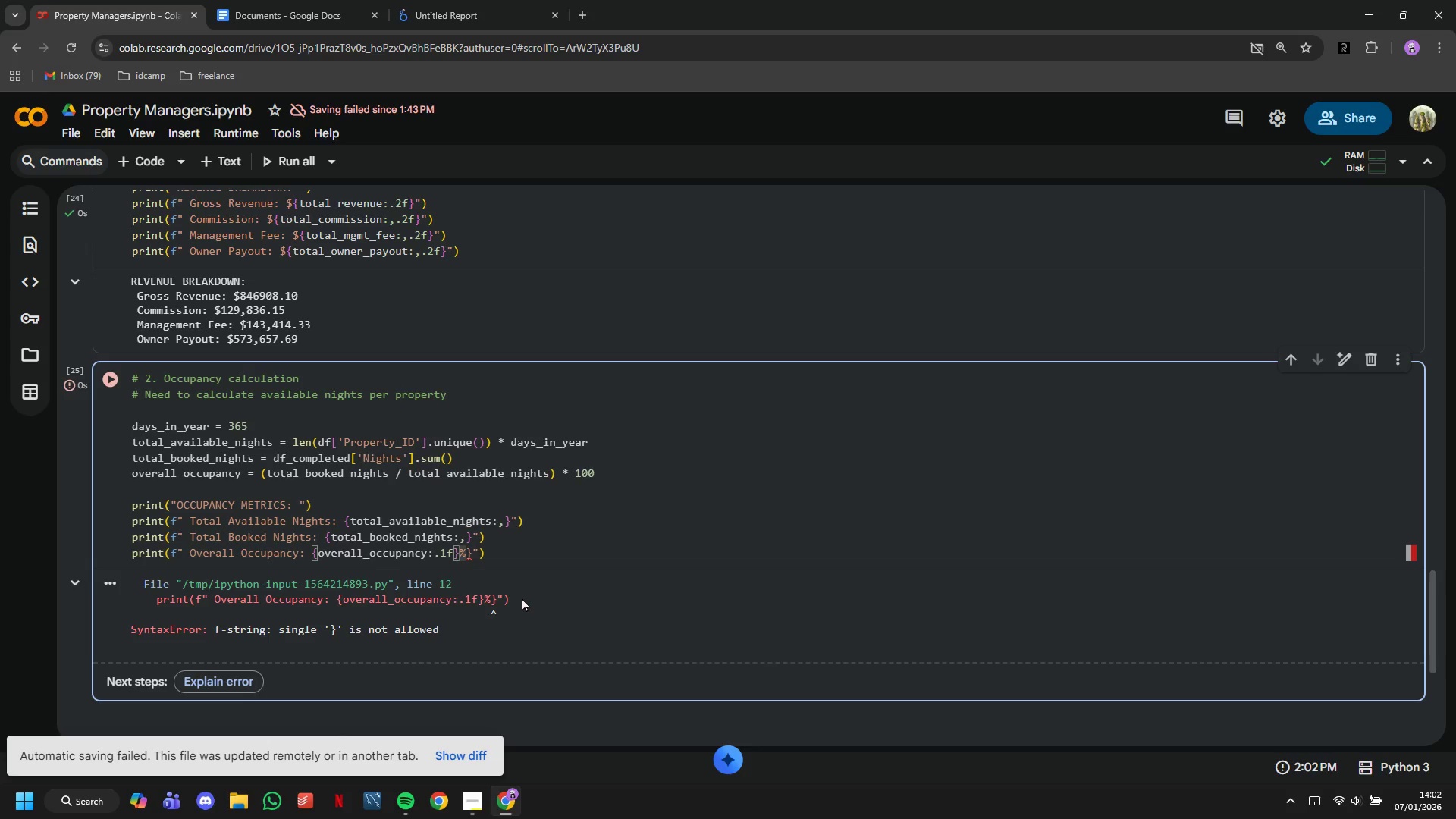 
key(ArrowLeft)
 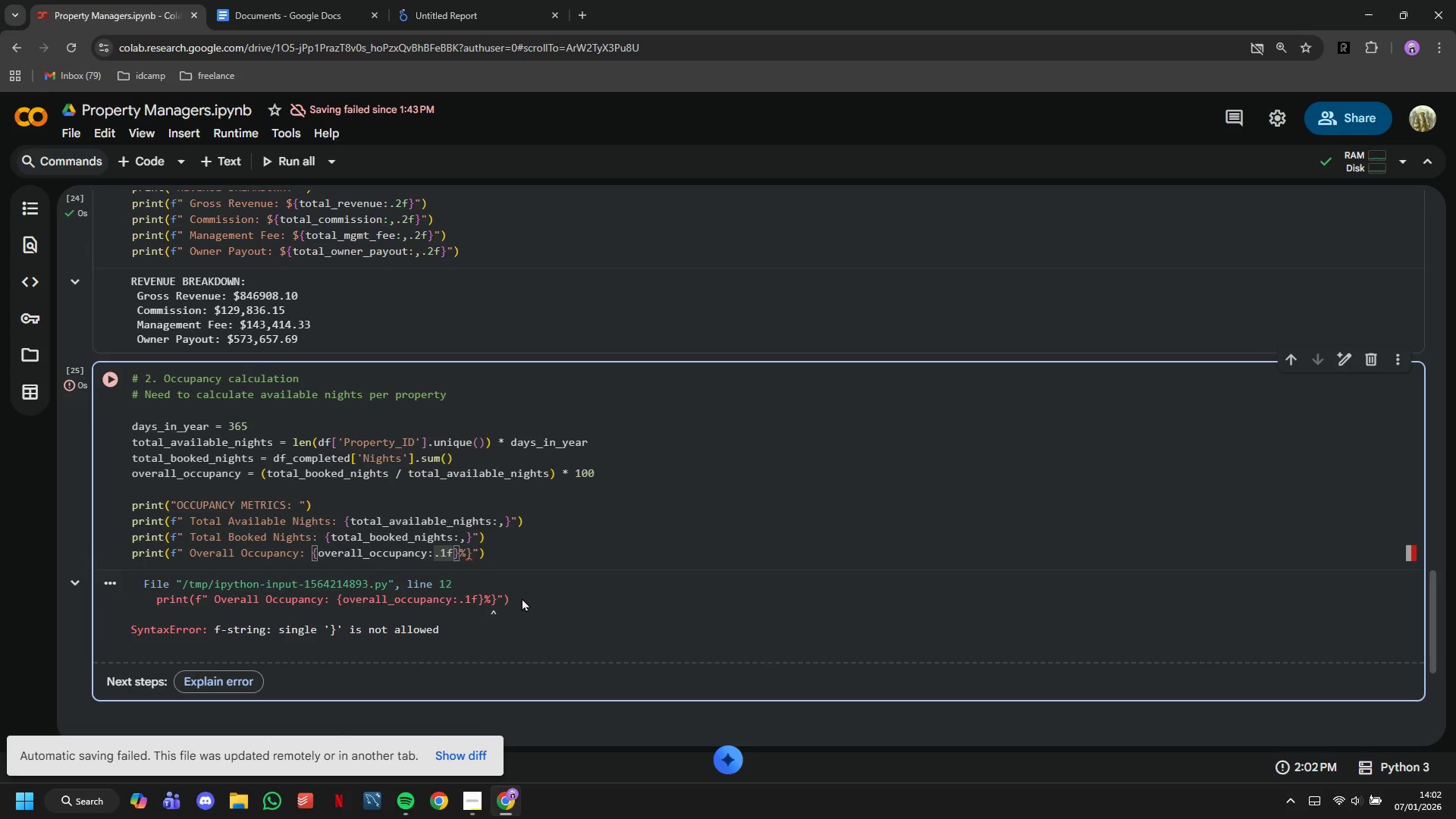 
key(ArrowRight)
 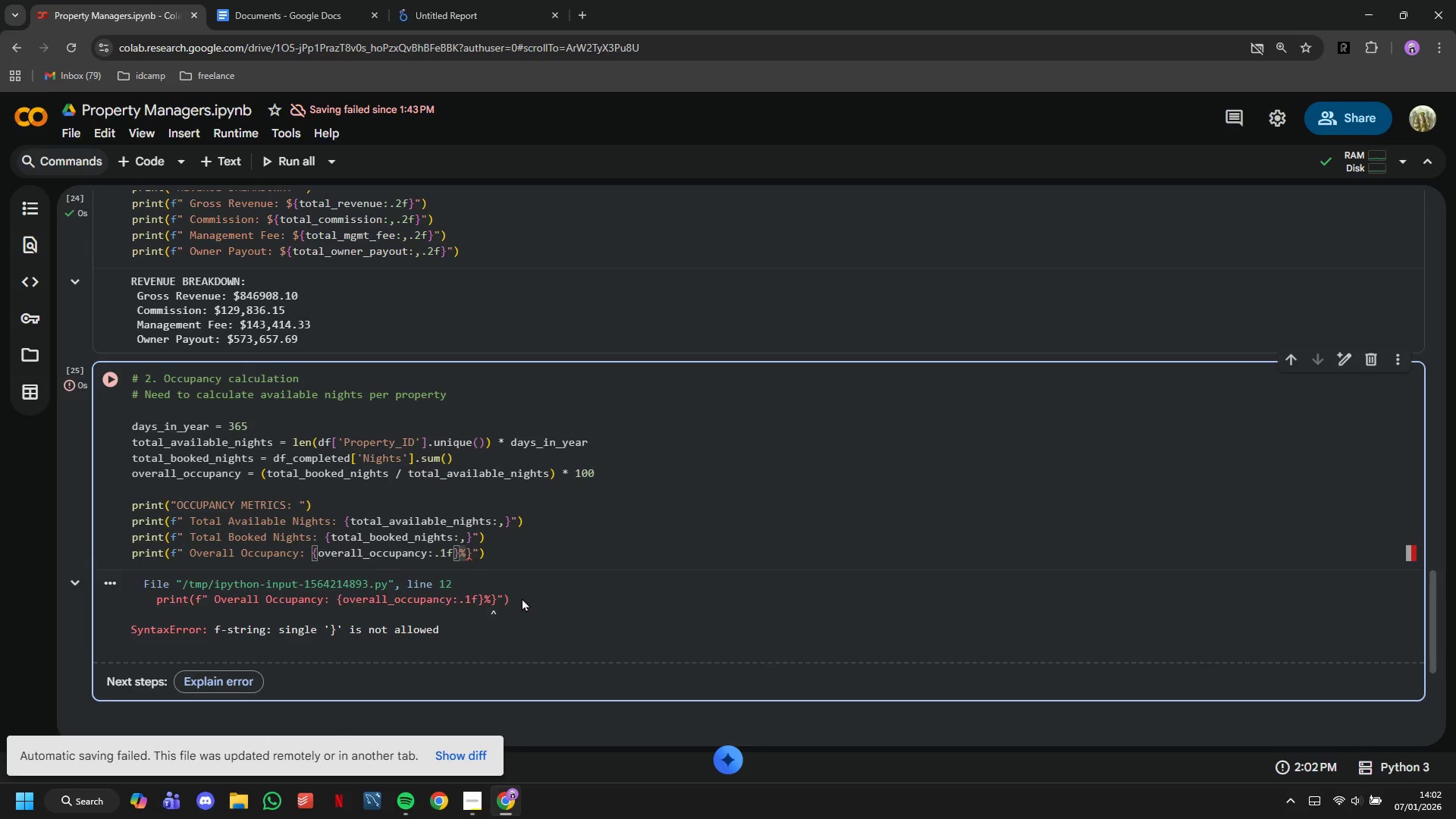 
key(ArrowRight)
 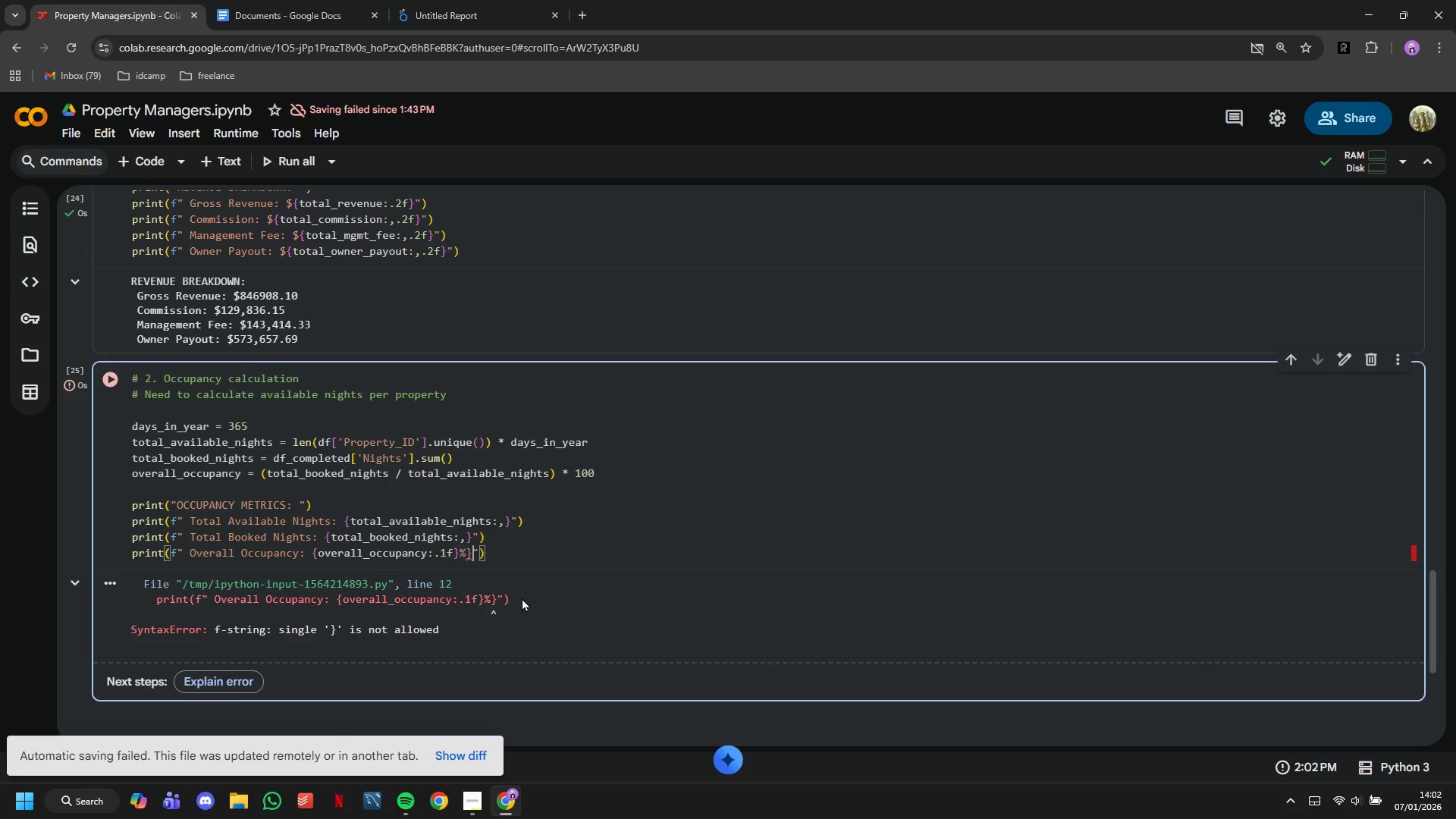 
key(ArrowRight)
 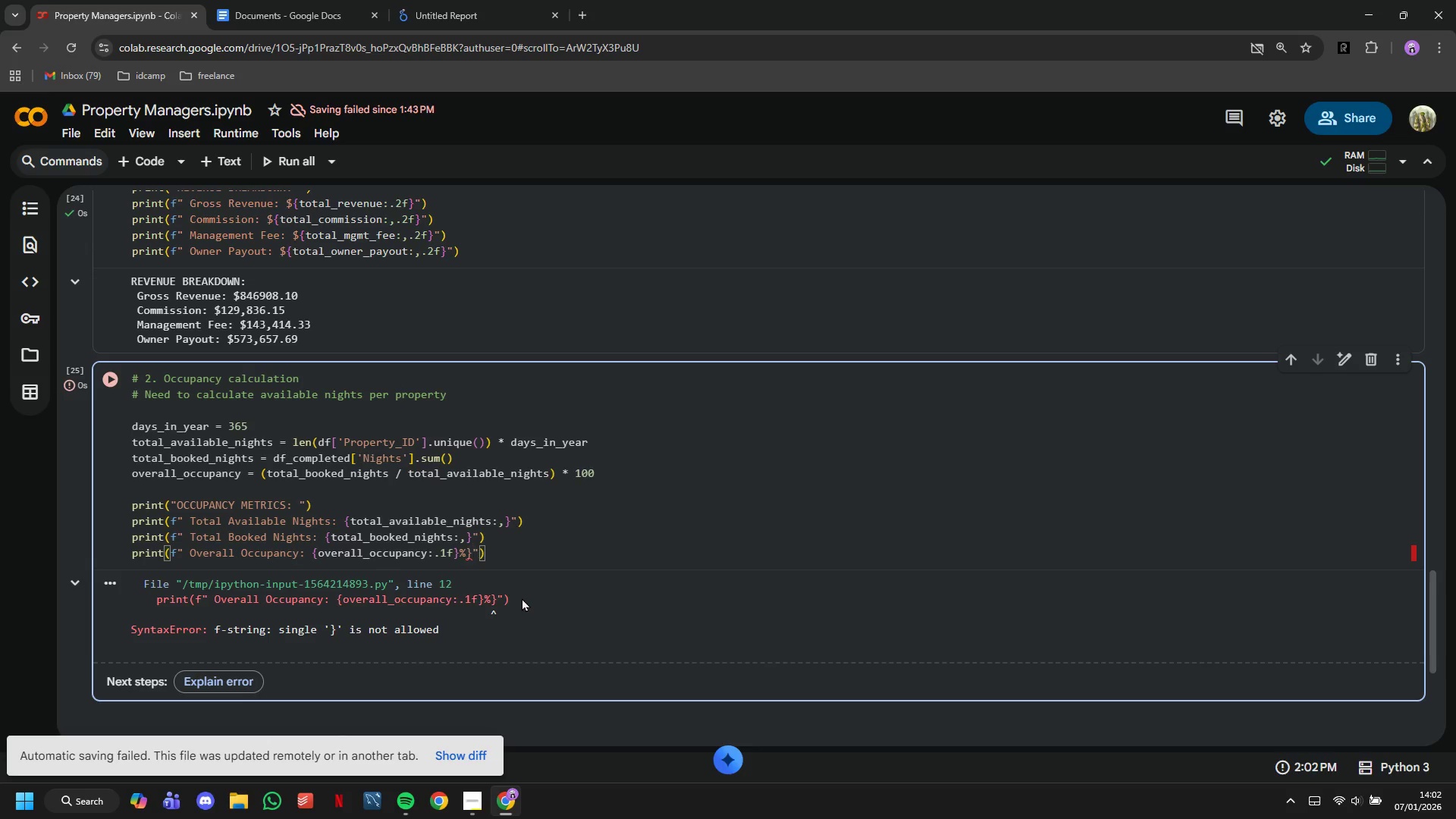 
key(ArrowRight)
 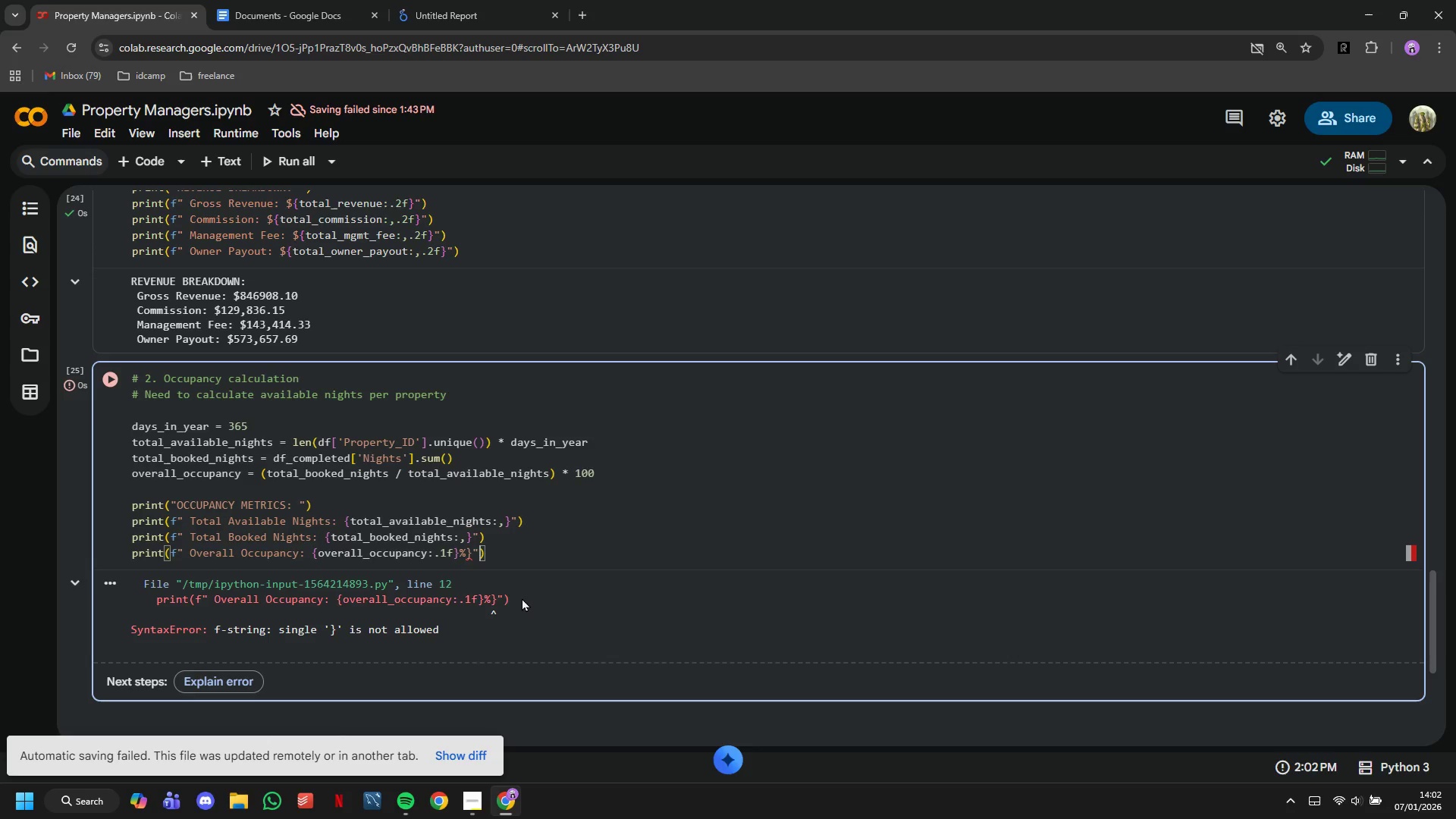 
key(Shift+BracketRight)
 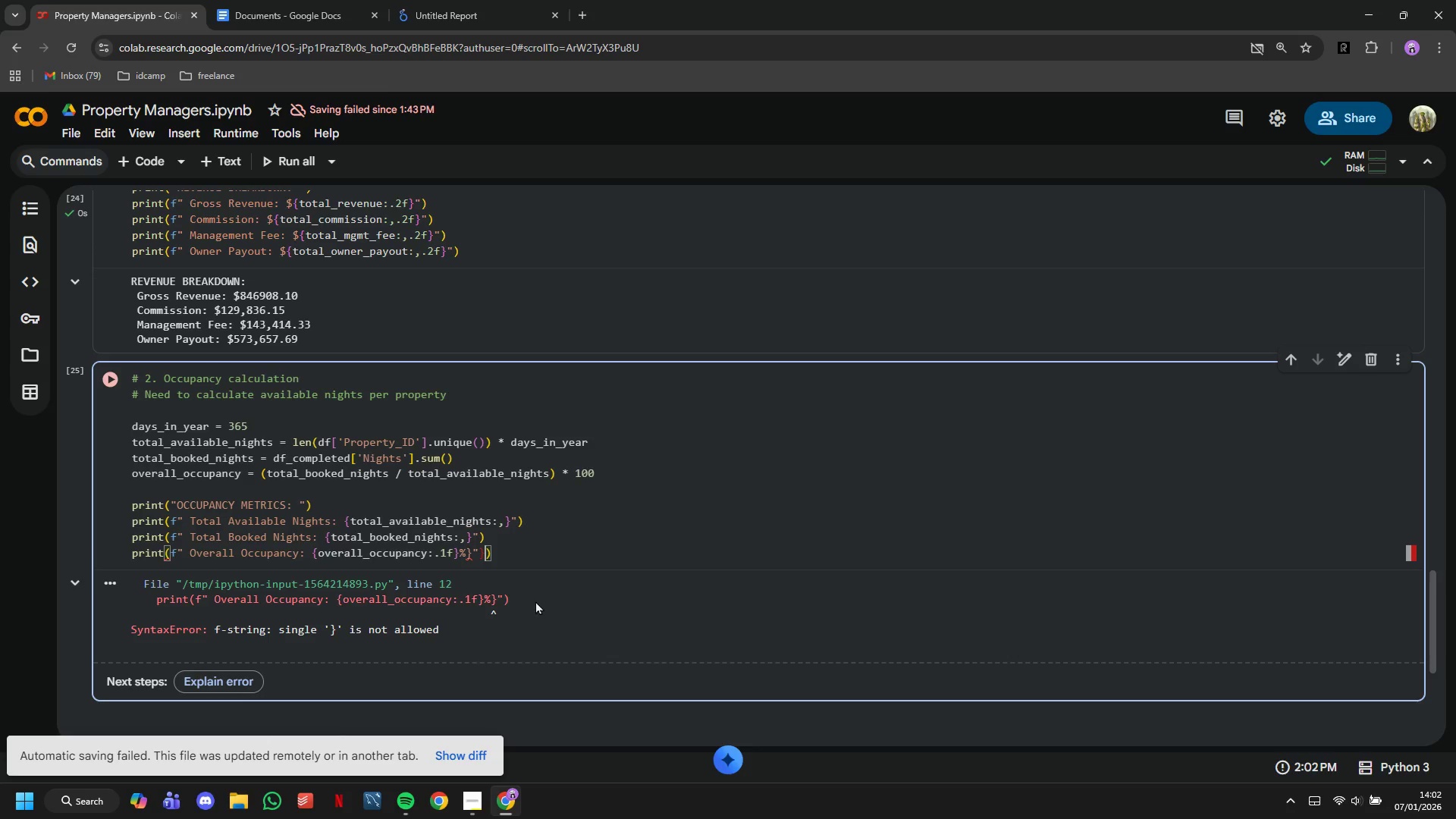 
key(Backspace)
 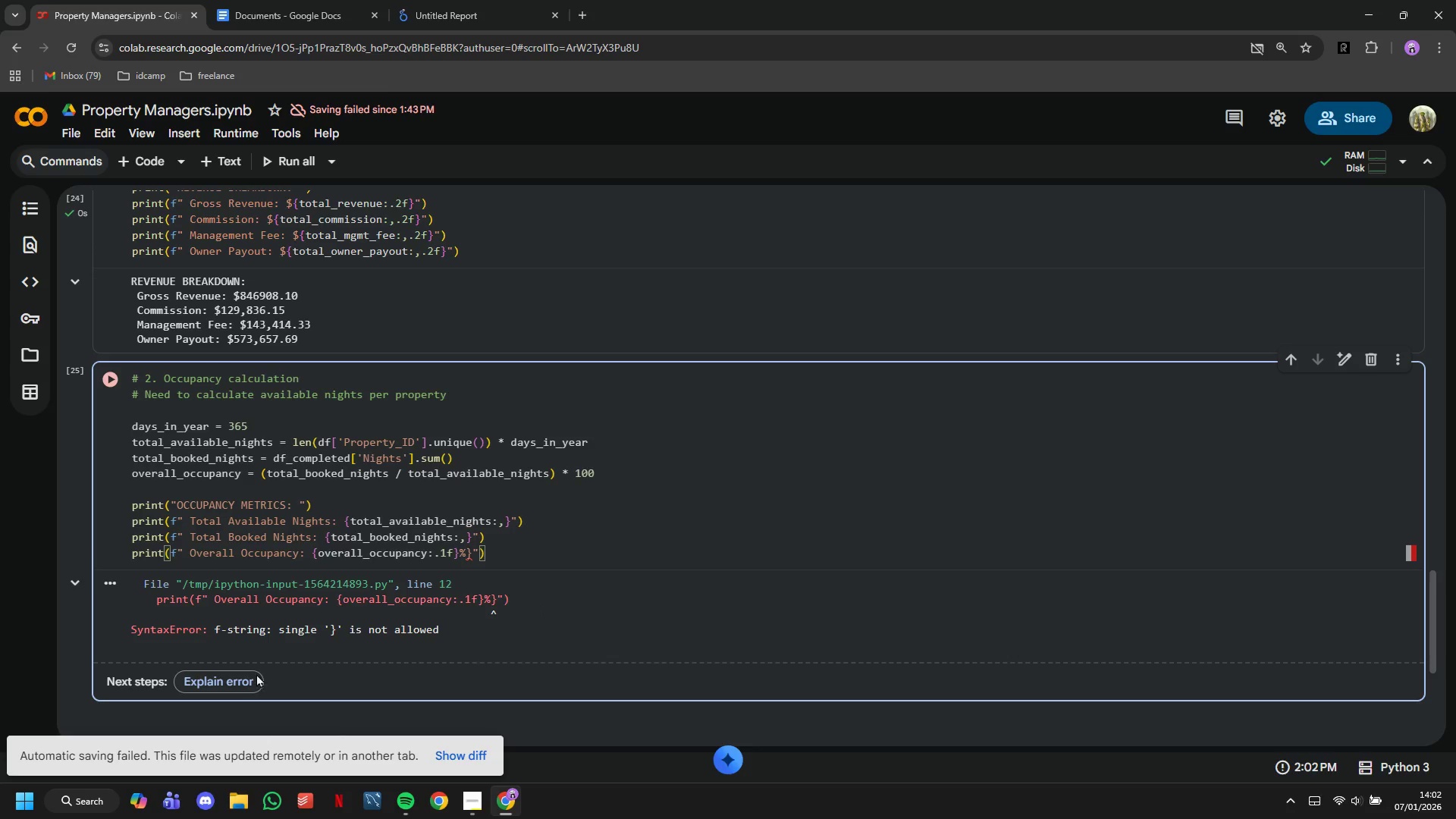 
left_click([249, 673])
 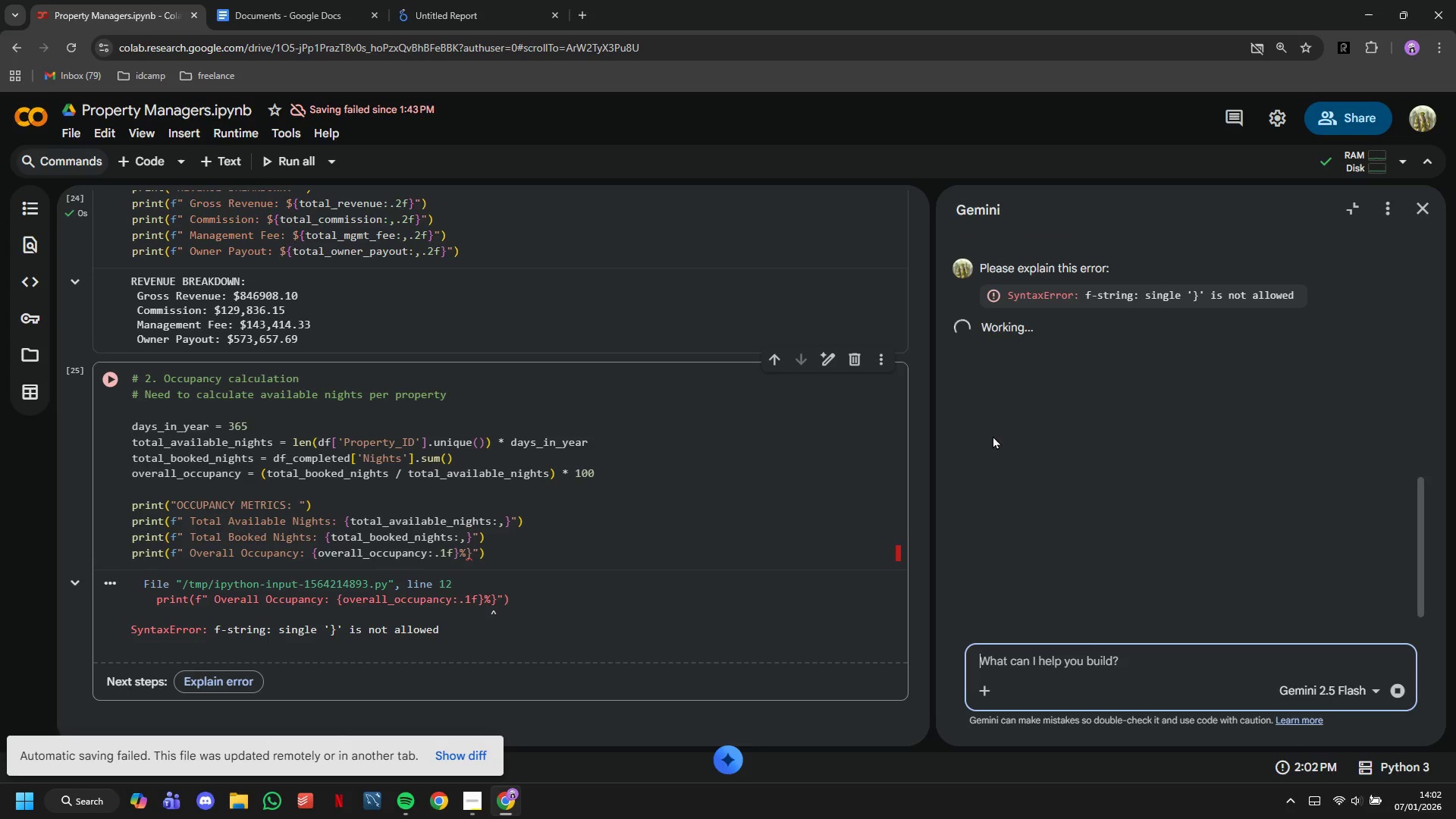 
wait(12.78)
 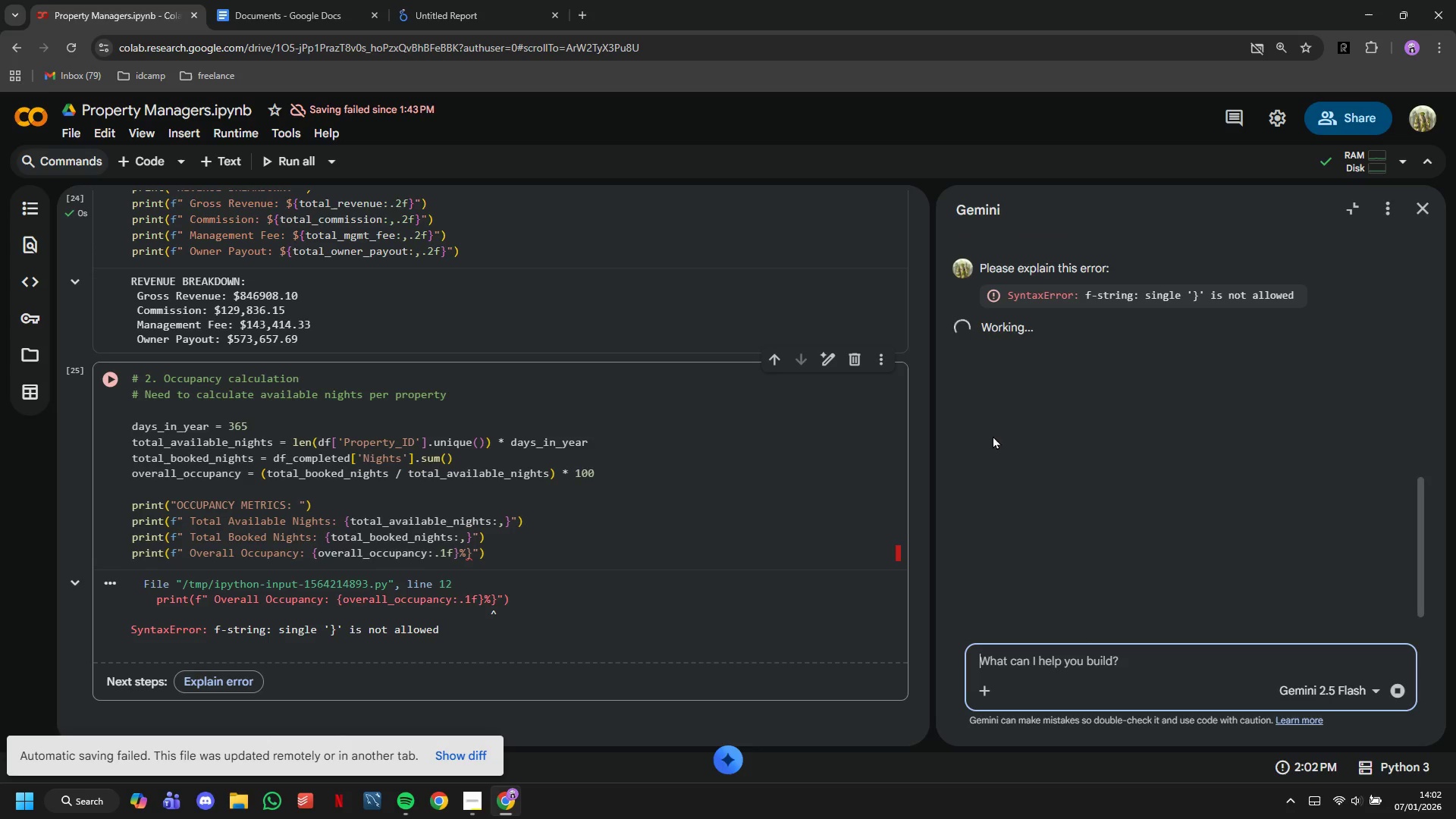 
left_click([467, 792])